 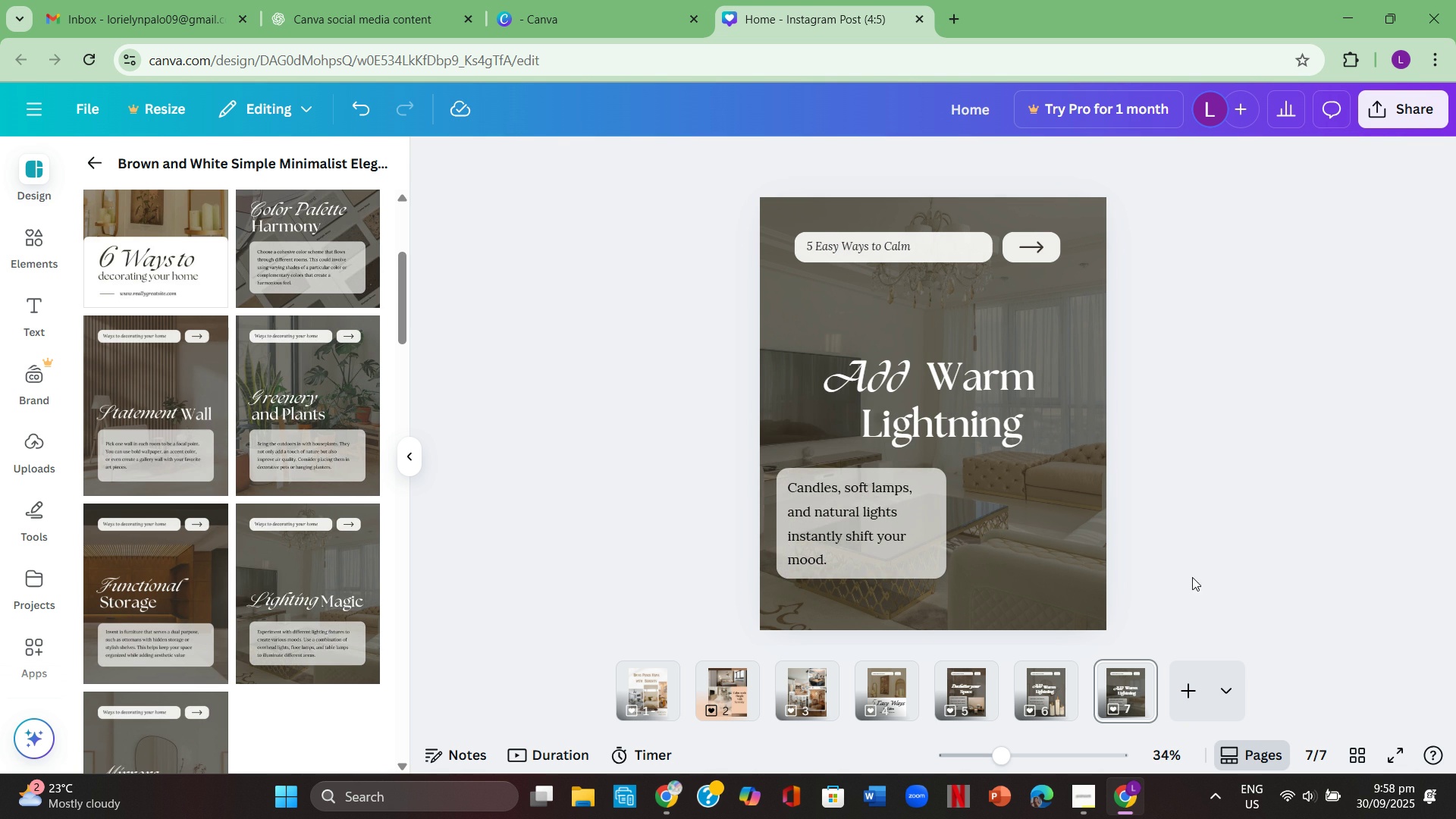 
left_click([1062, 681])
 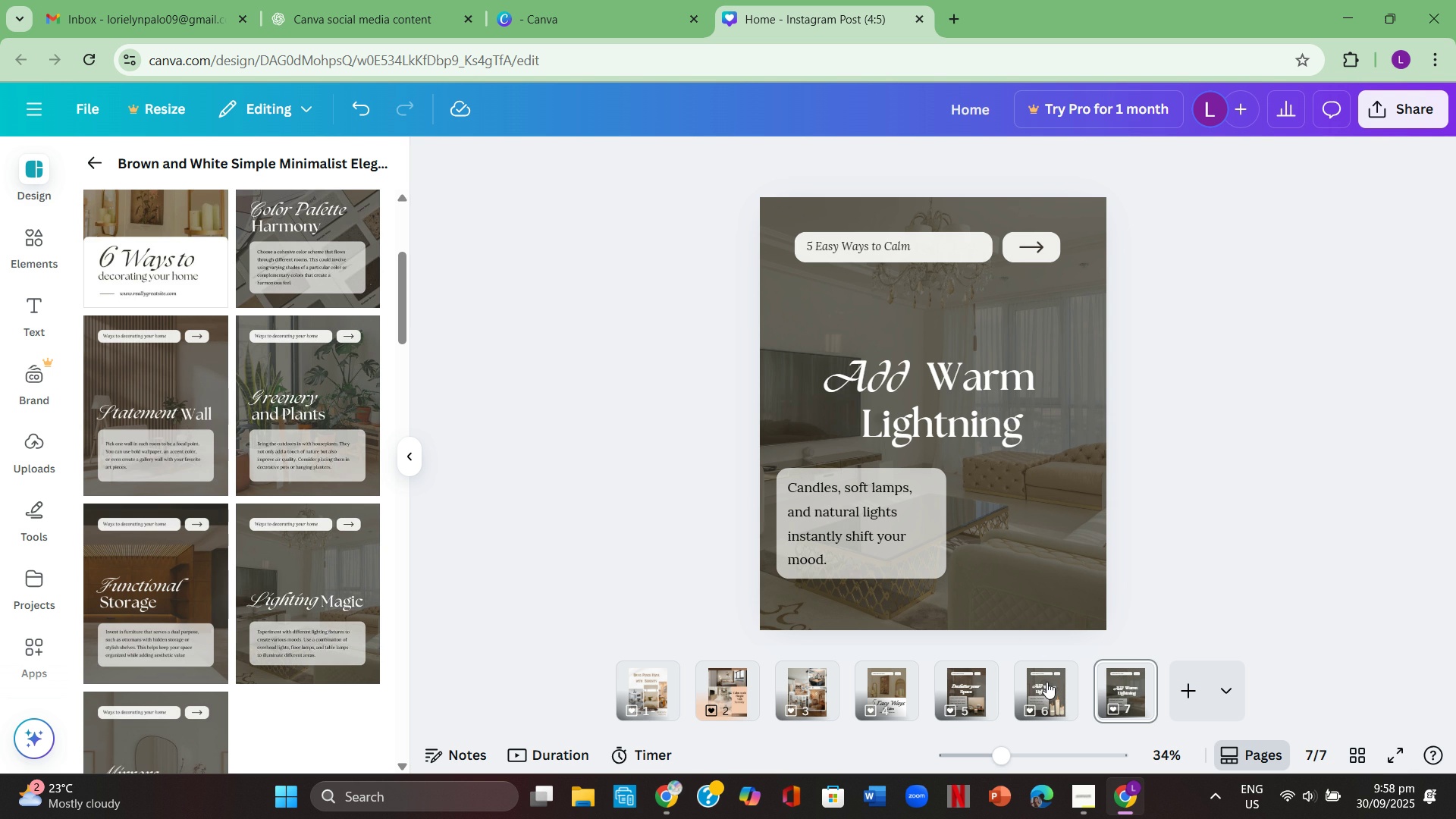 
left_click([1045, 680])
 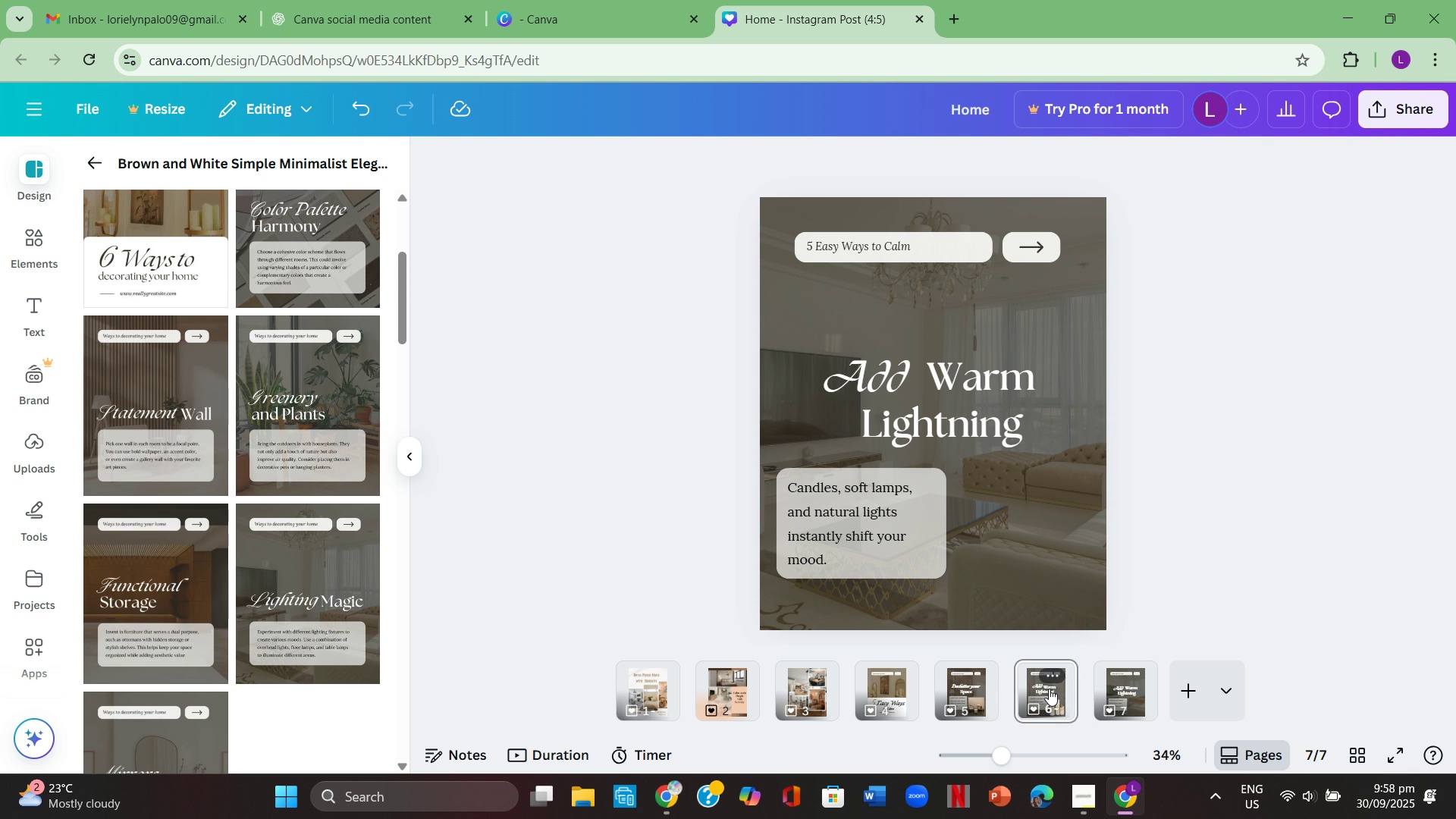 
left_click([1049, 689])
 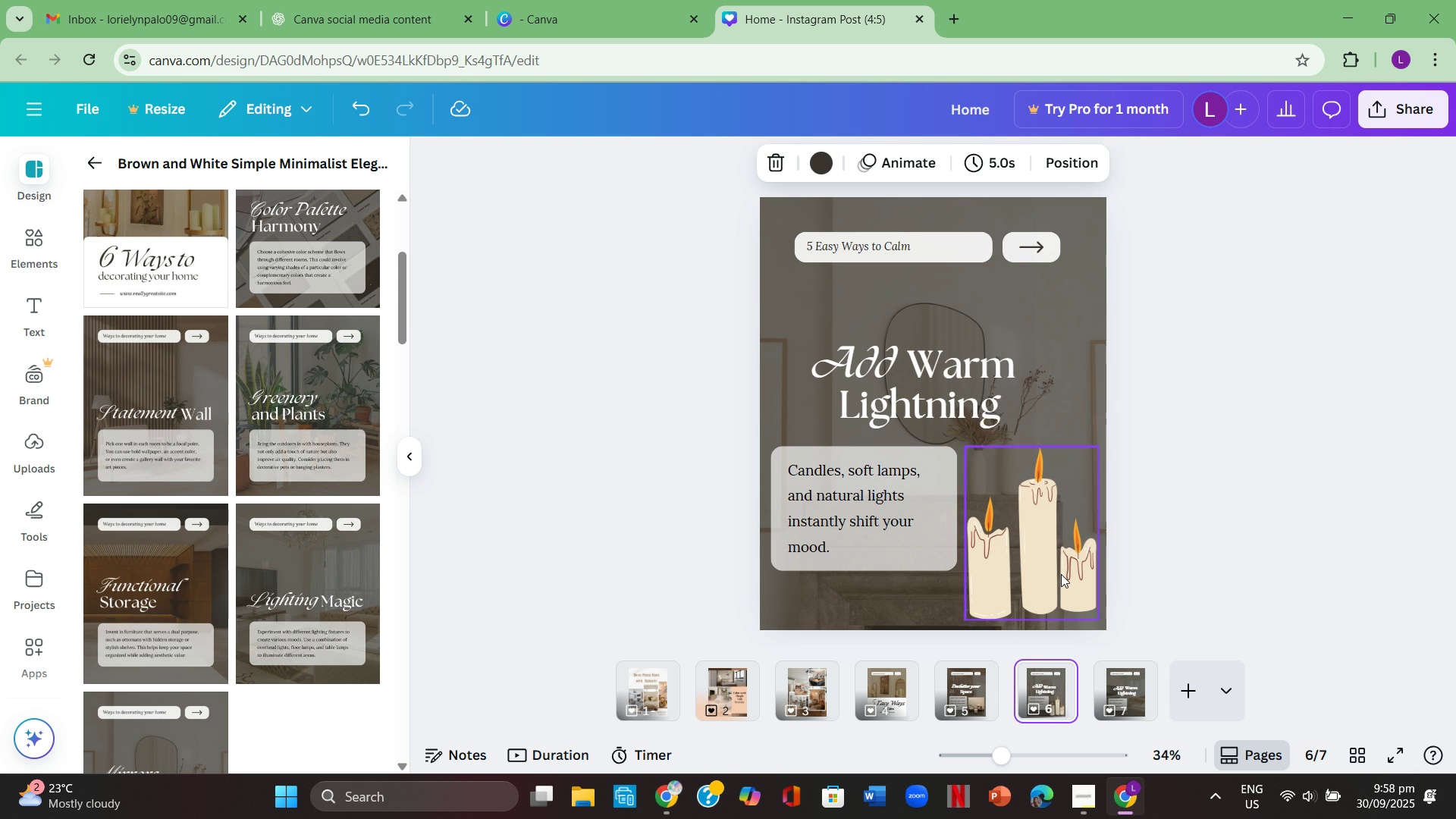 
left_click([1061, 574])